 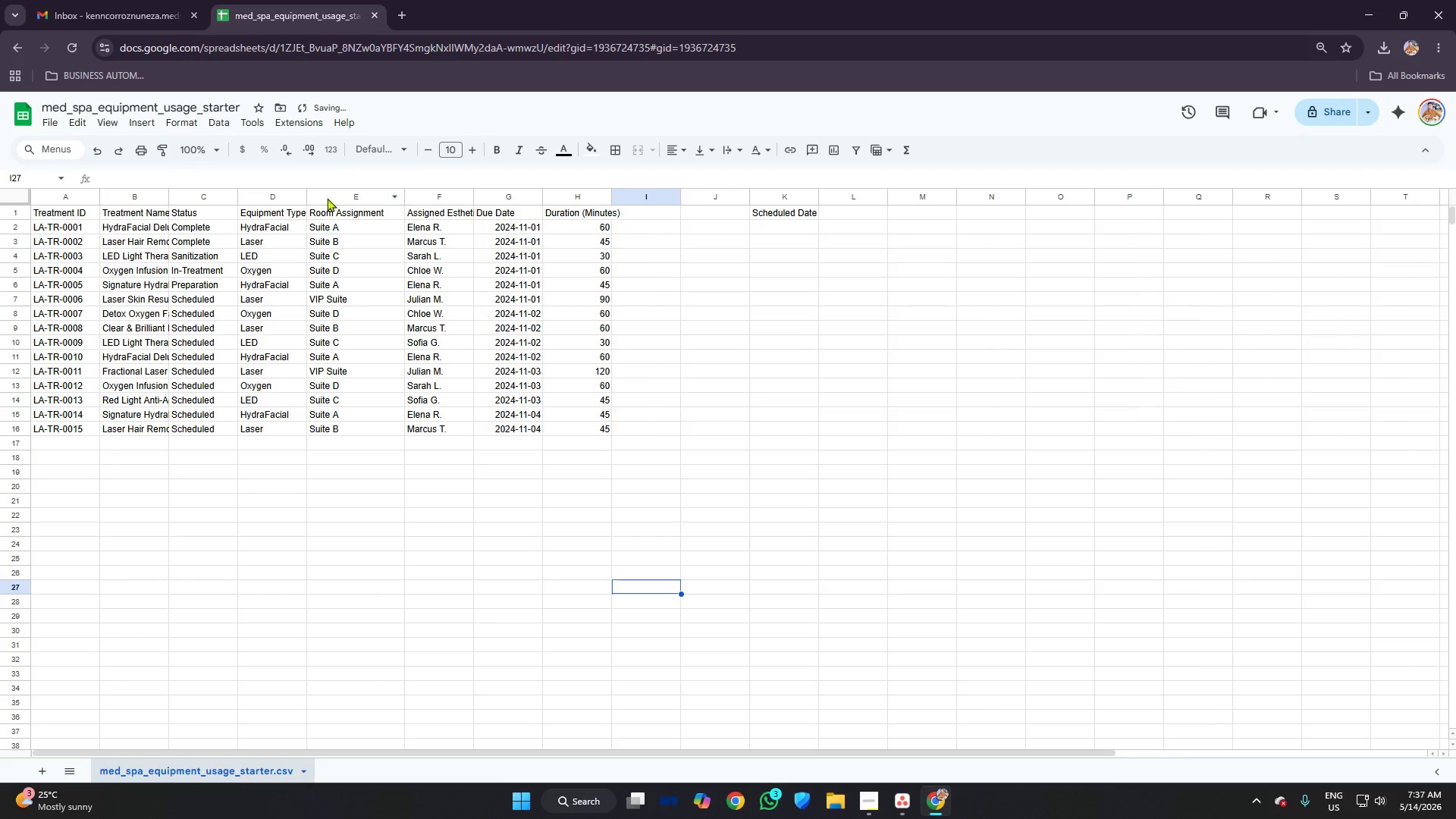 
left_click_drag(start_coordinate=[309, 193], to_coordinate=[341, 195])
 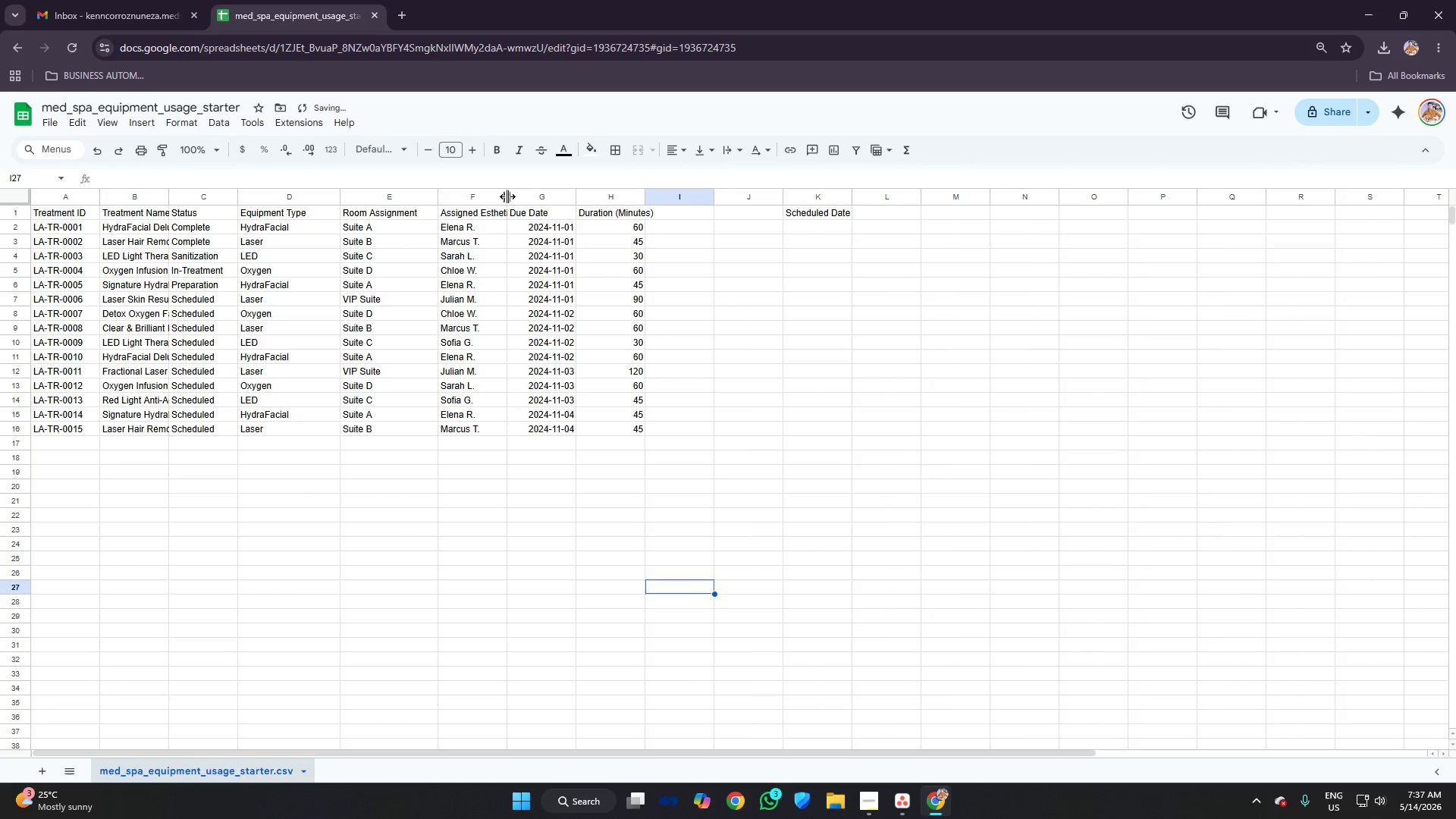 
left_click_drag(start_coordinate=[507, 196], to_coordinate=[540, 197])
 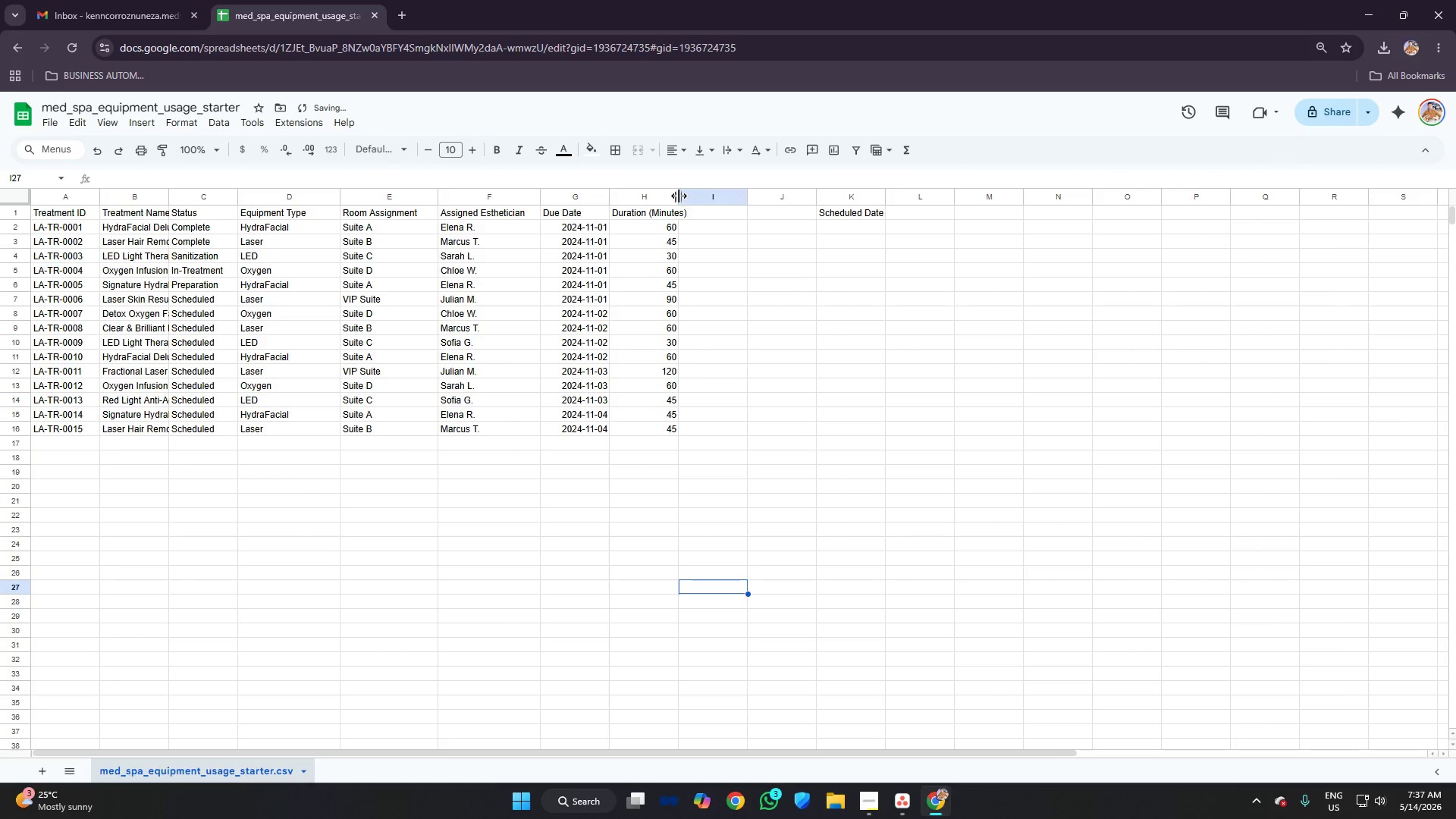 
left_click_drag(start_coordinate=[678, 195], to_coordinate=[698, 195])
 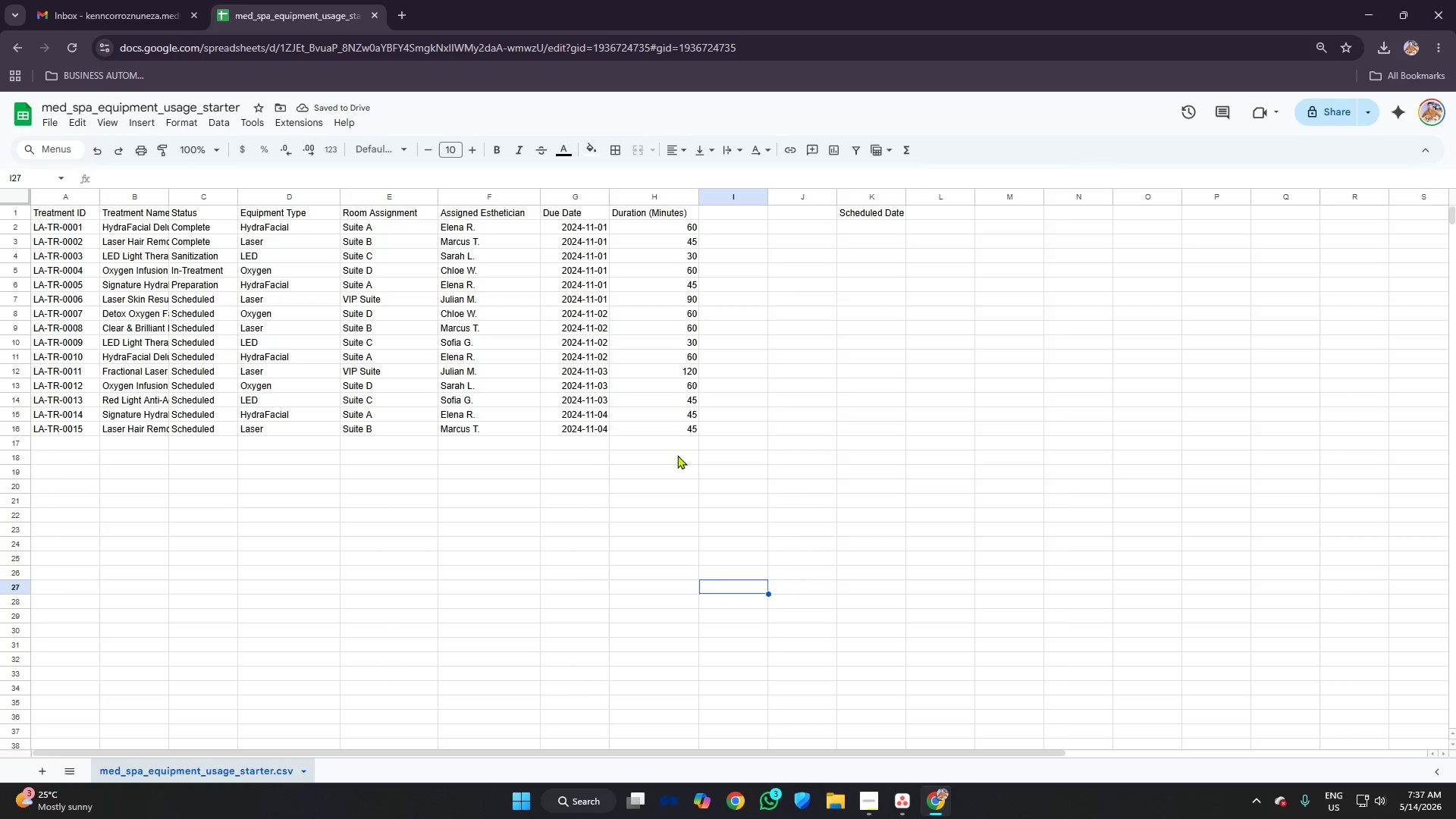 
wait(6.81)
 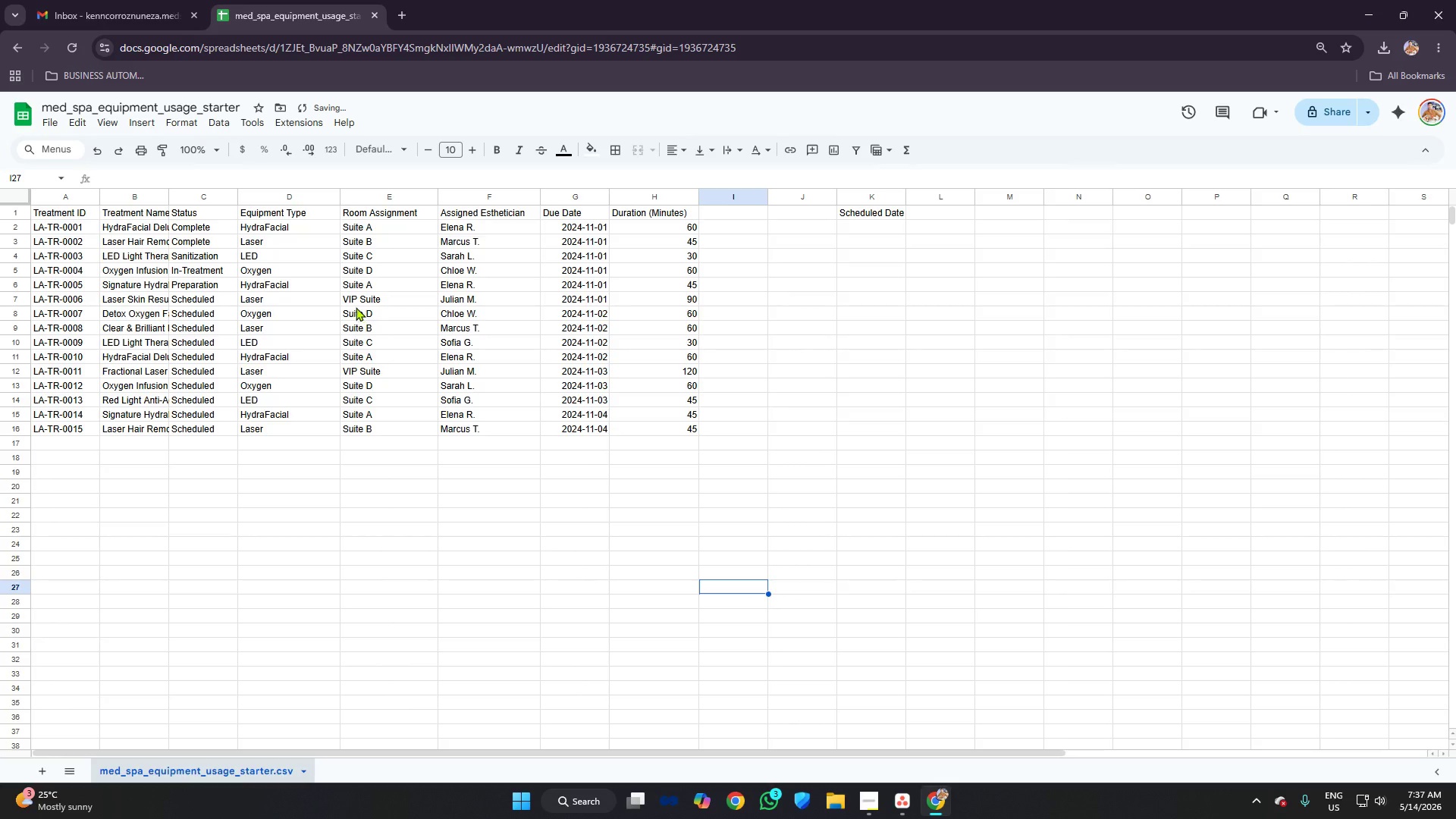 
left_click([902, 796])